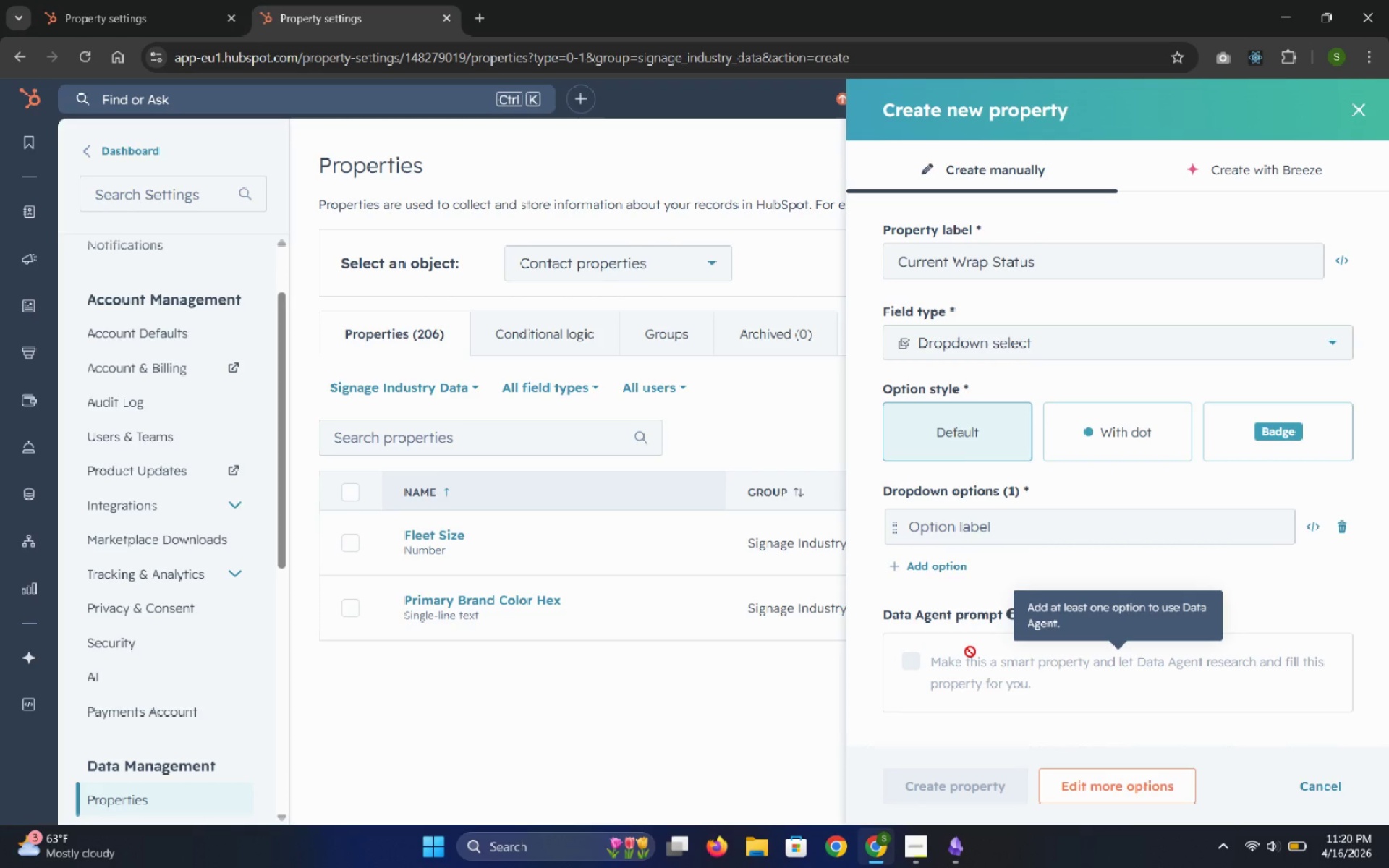 
left_click([957, 846])
 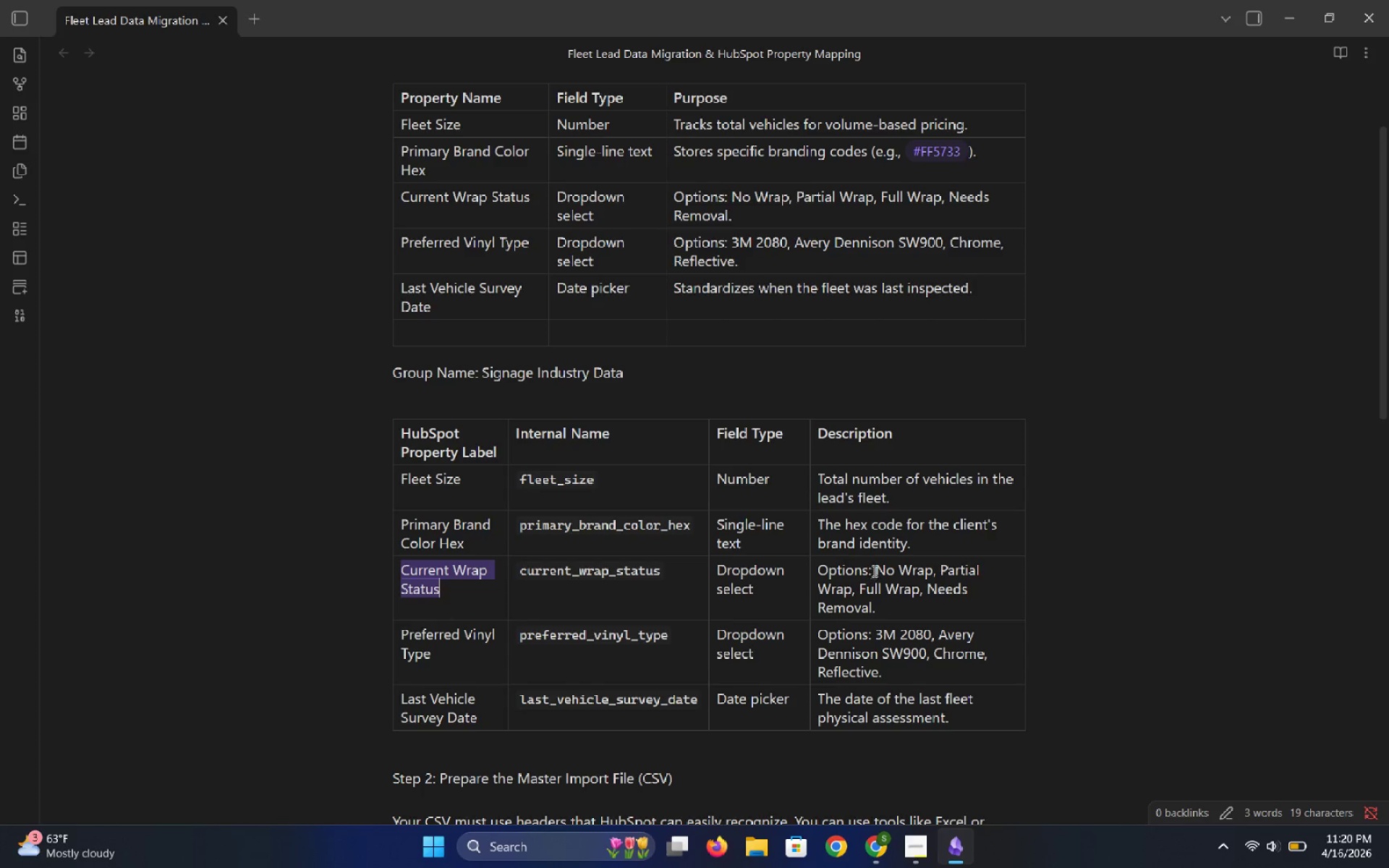 
left_click_drag(start_coordinate=[876, 568], to_coordinate=[933, 568])
 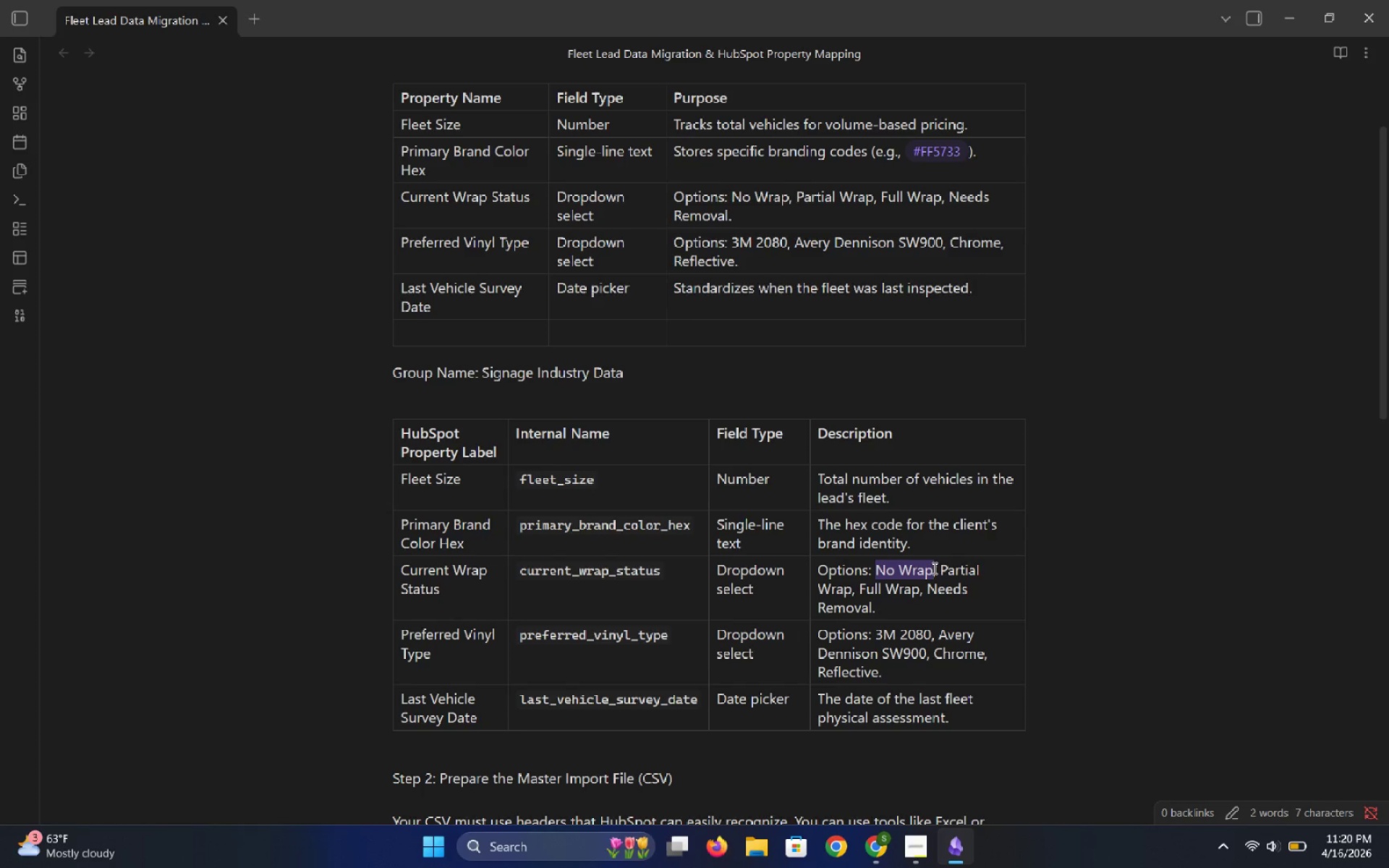 
key(Control+C)
 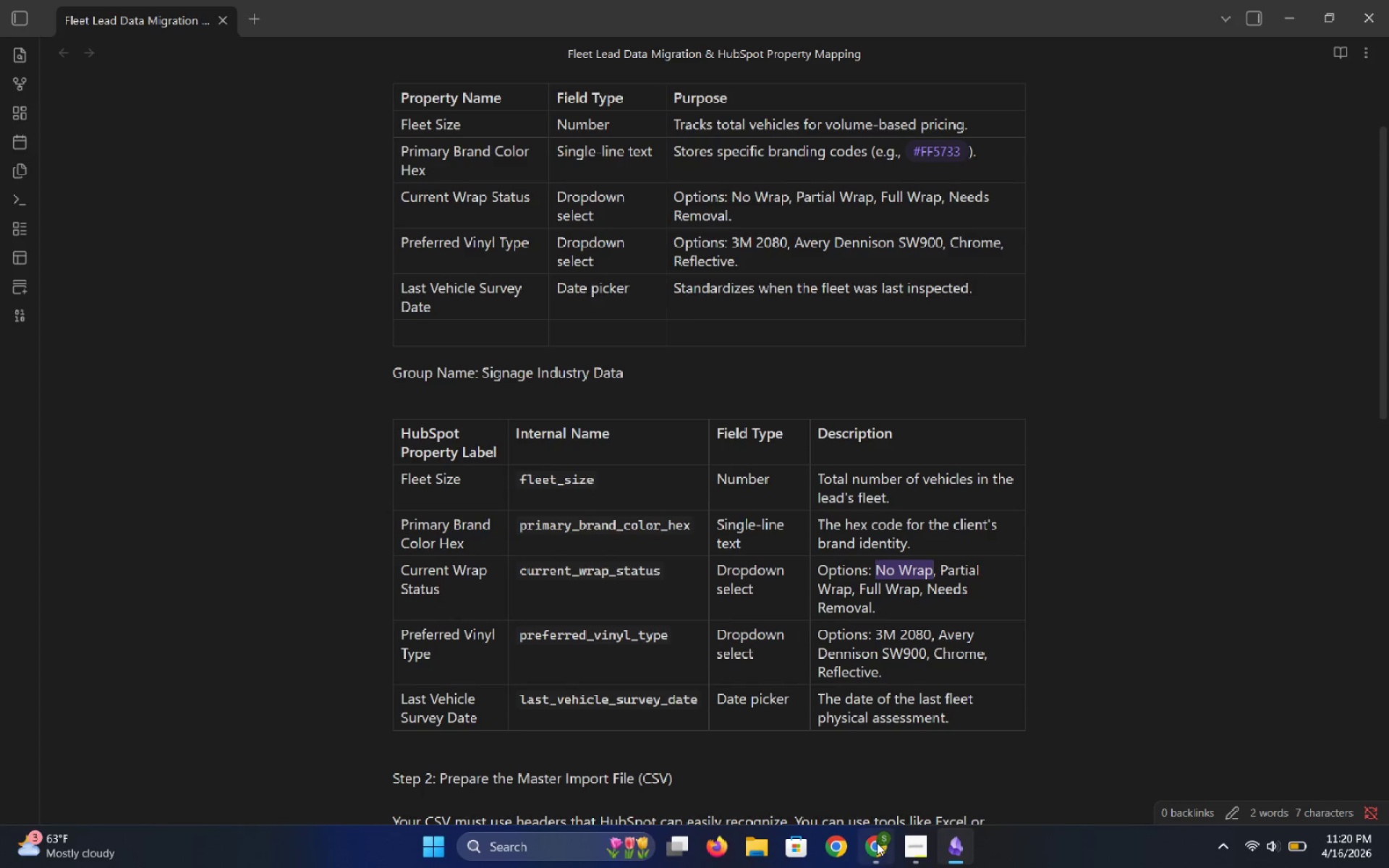 
left_click([874, 856])
 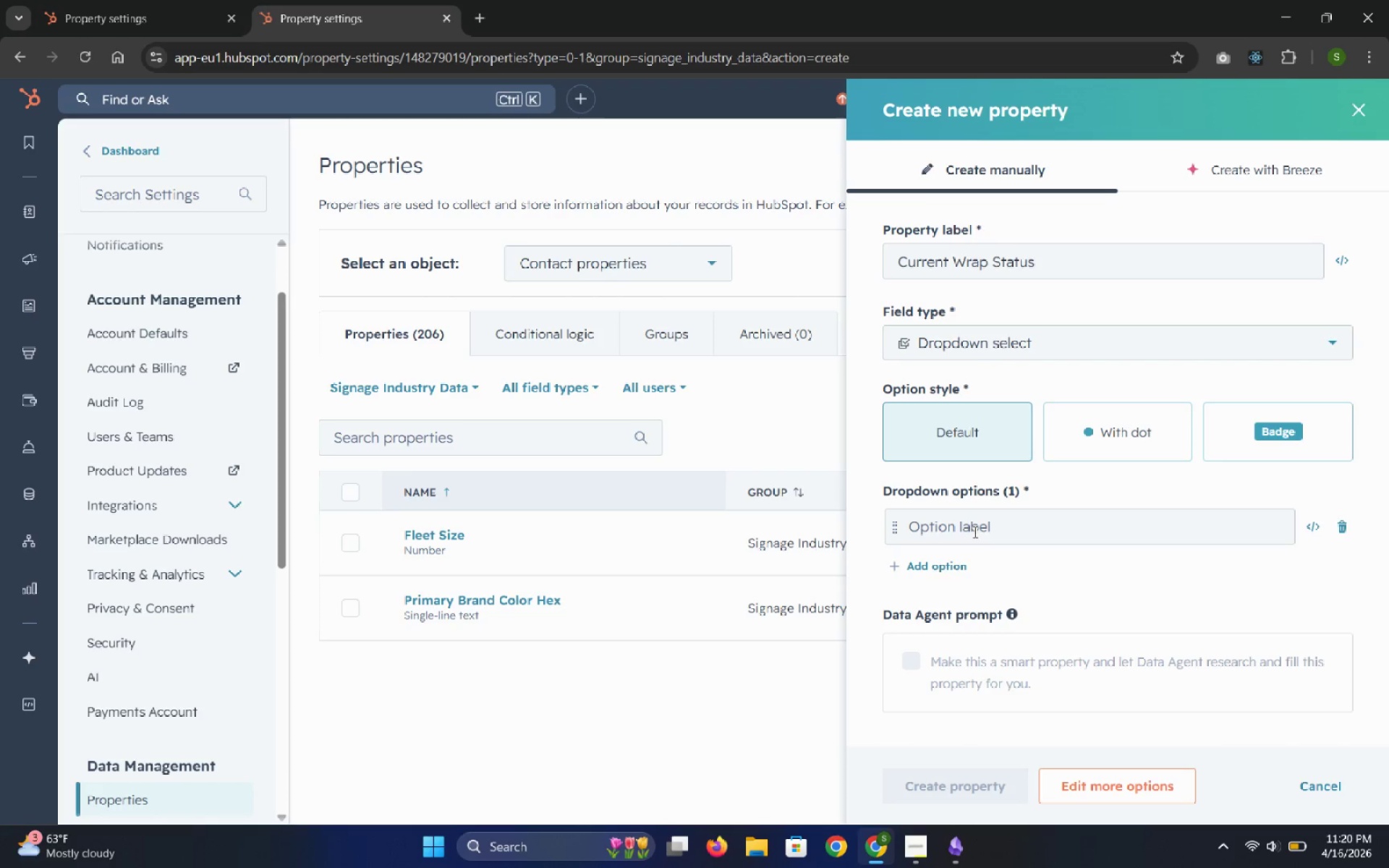 
left_click([974, 530])
 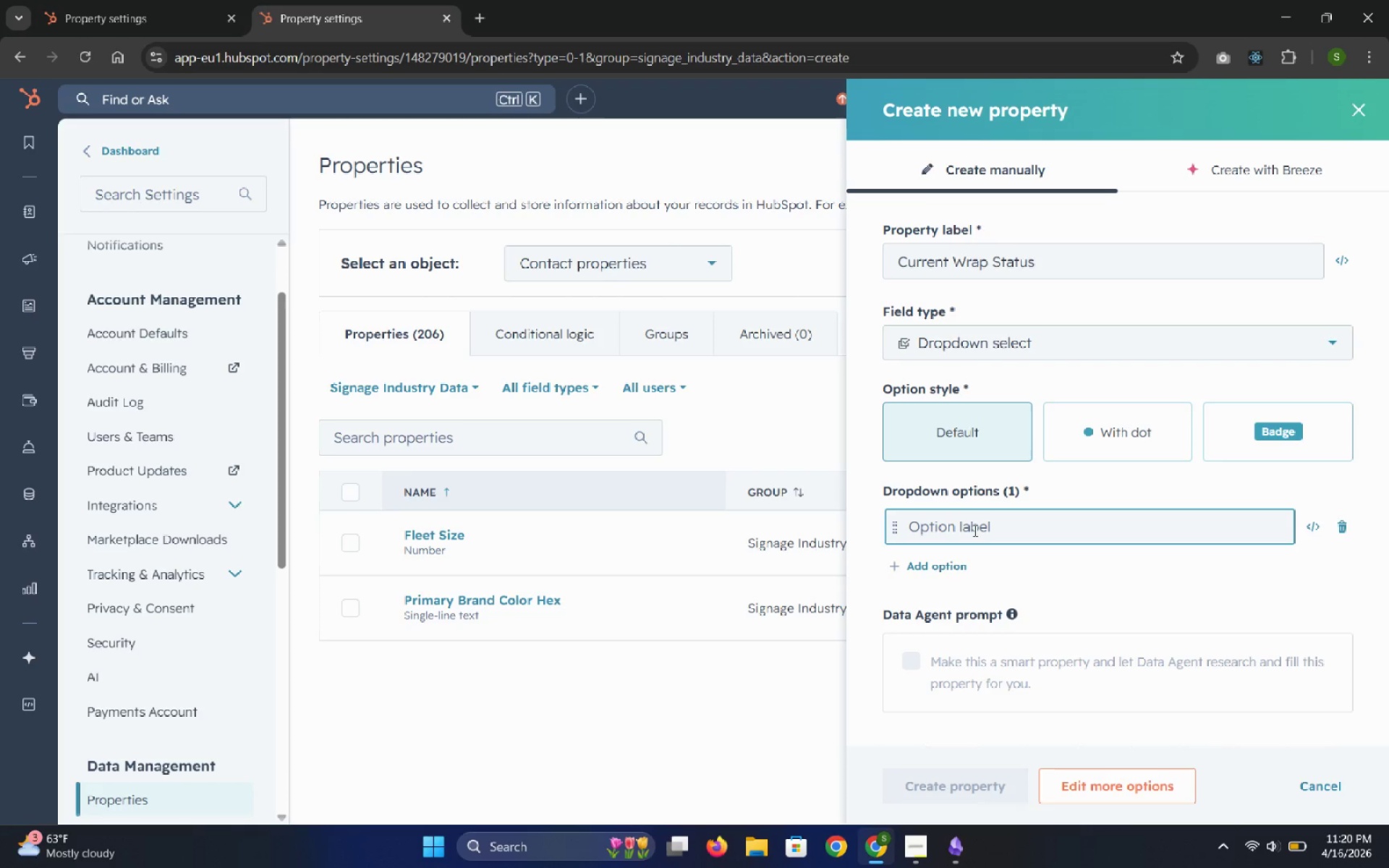 
key(Control+V)
 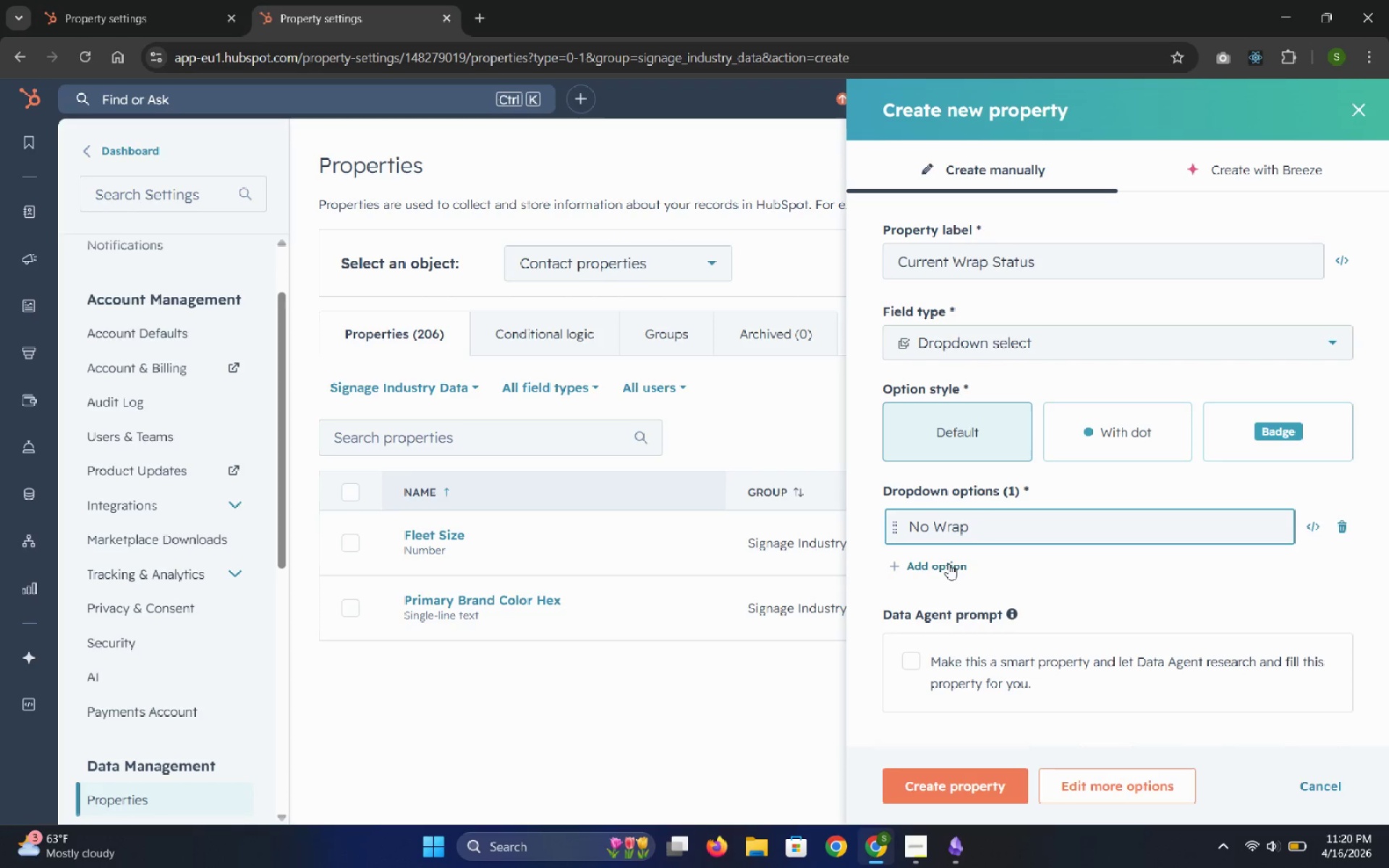 
left_click([948, 563])
 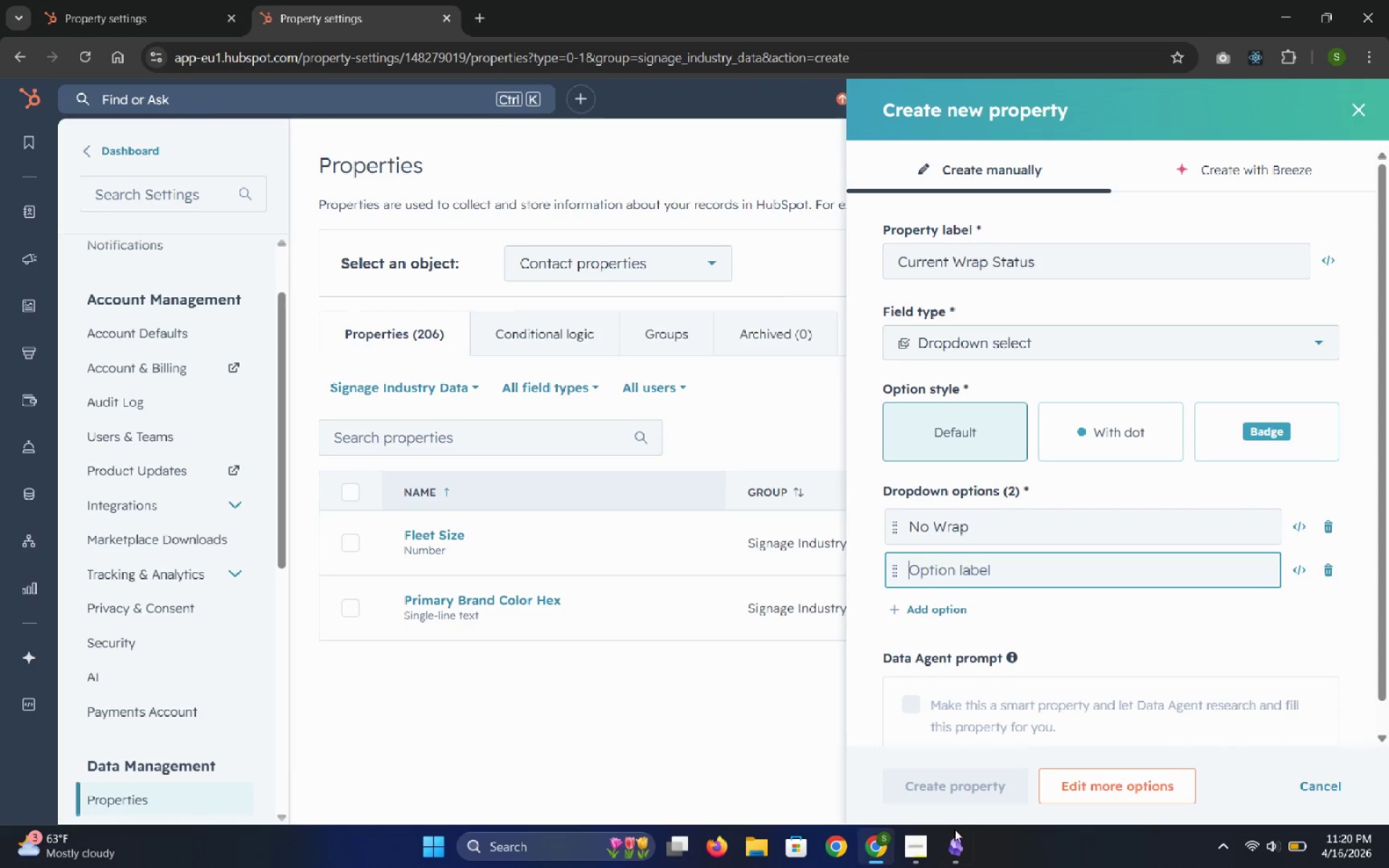 
left_click([954, 853])
 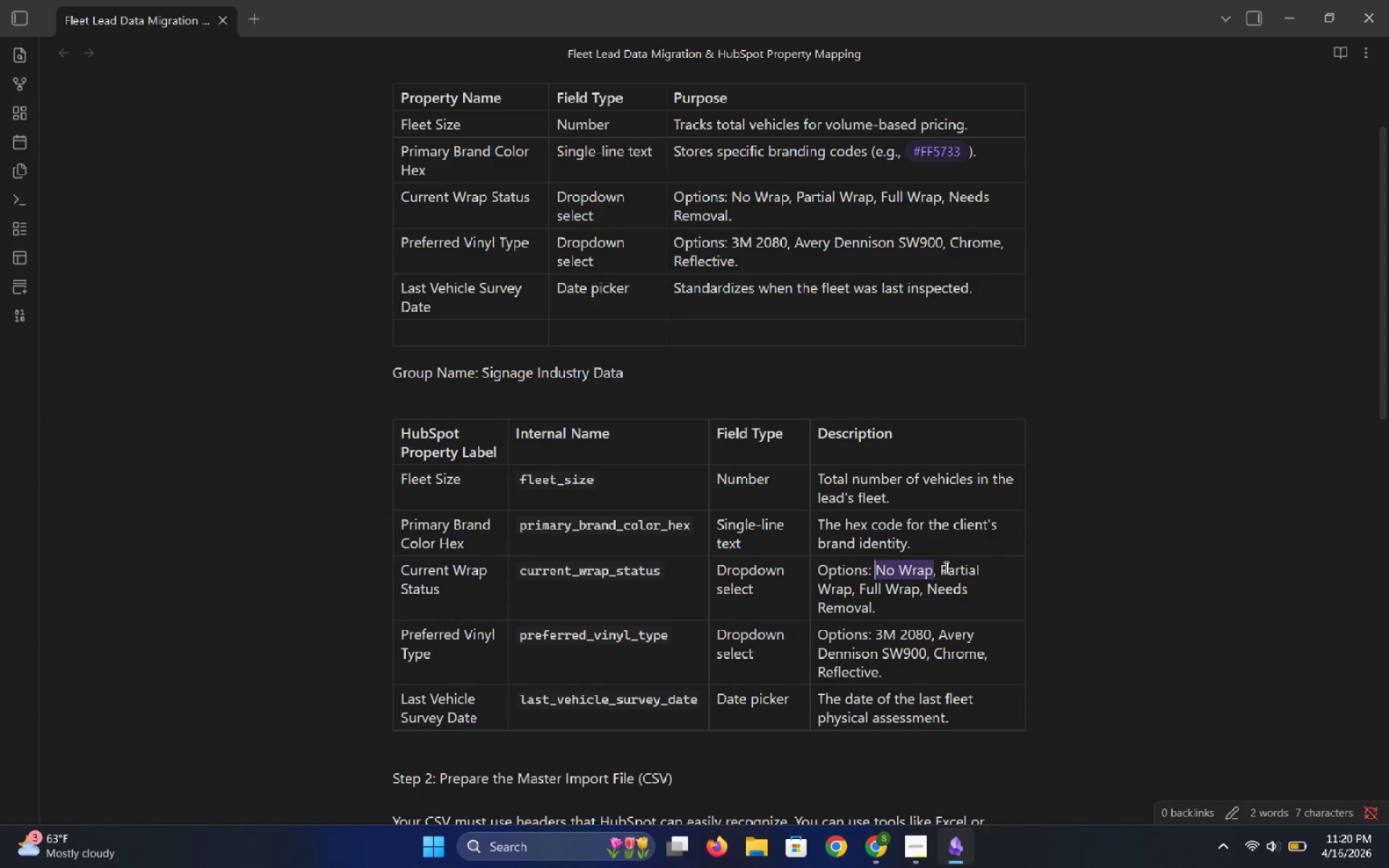 
left_click_drag(start_coordinate=[941, 566], to_coordinate=[851, 587])
 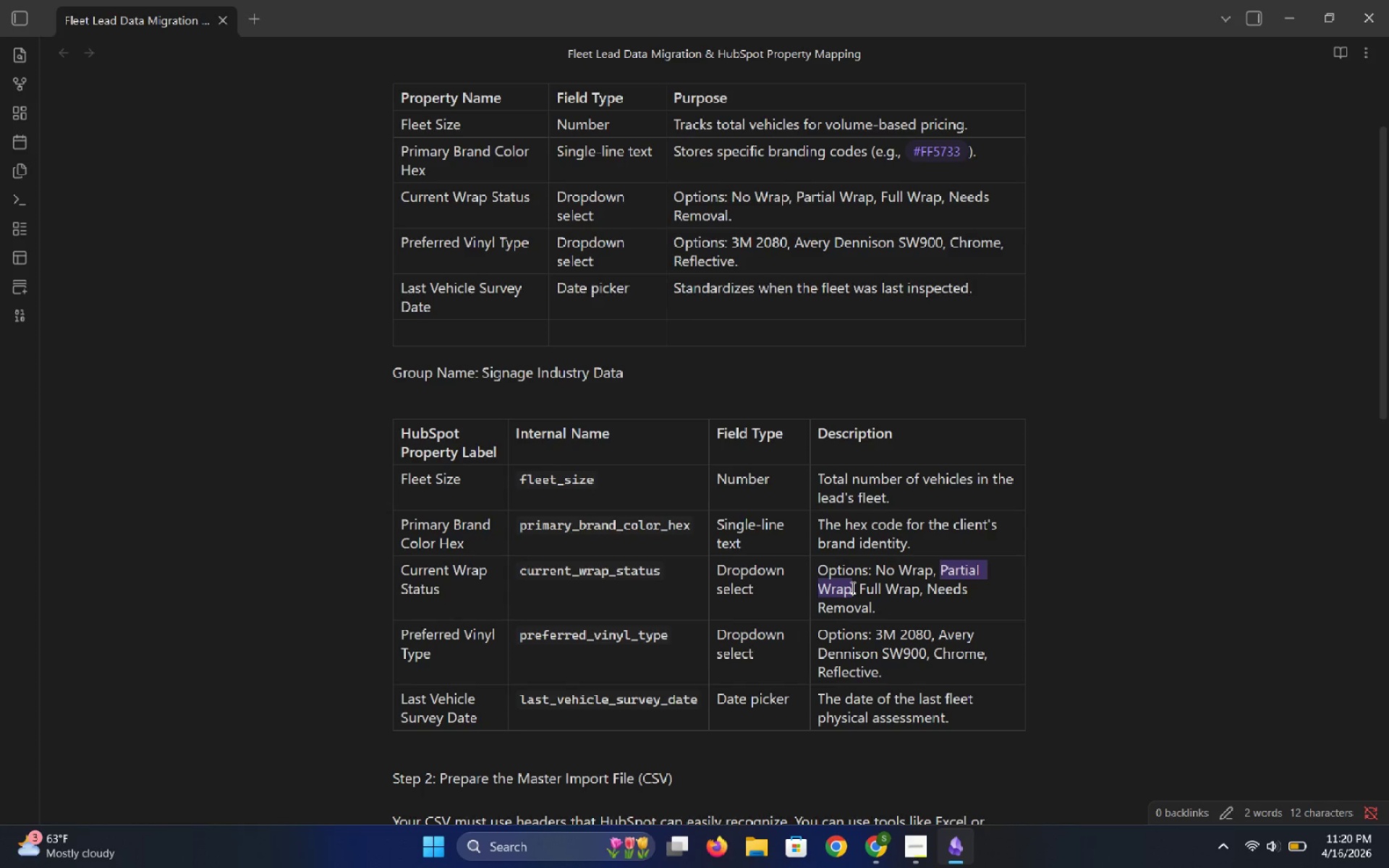 
key(Control+C)
 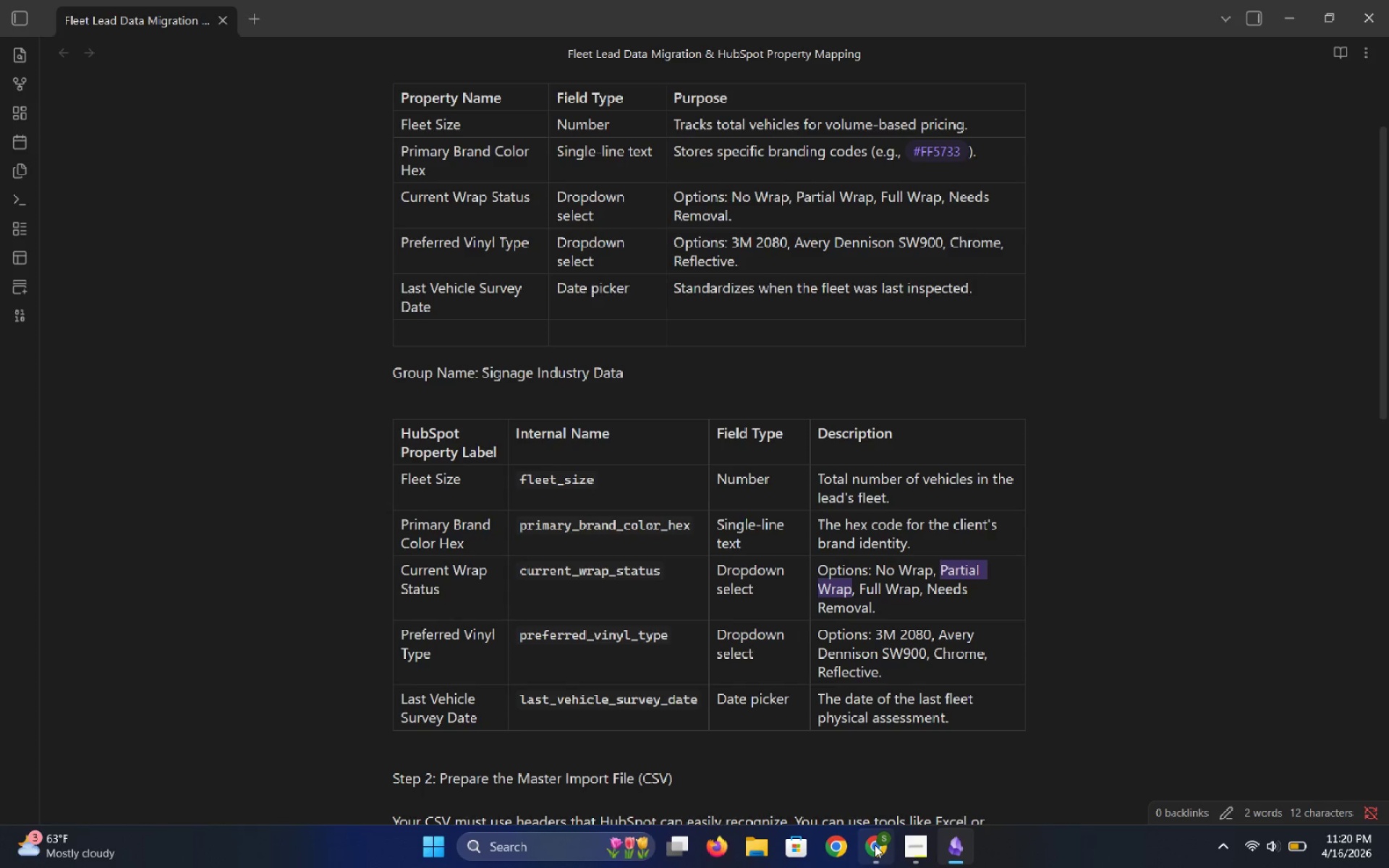 
left_click([875, 852])
 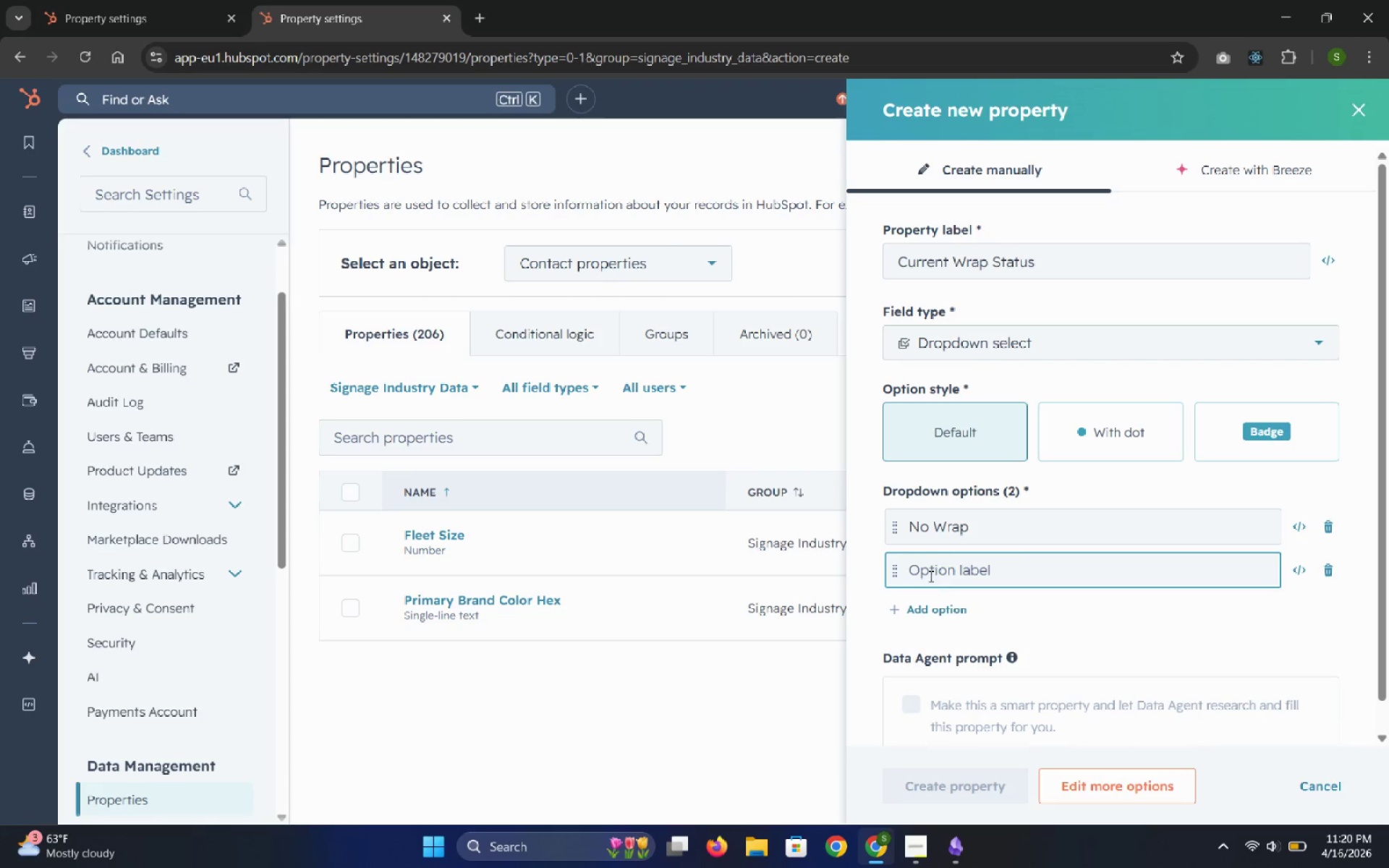 
left_click([928, 573])
 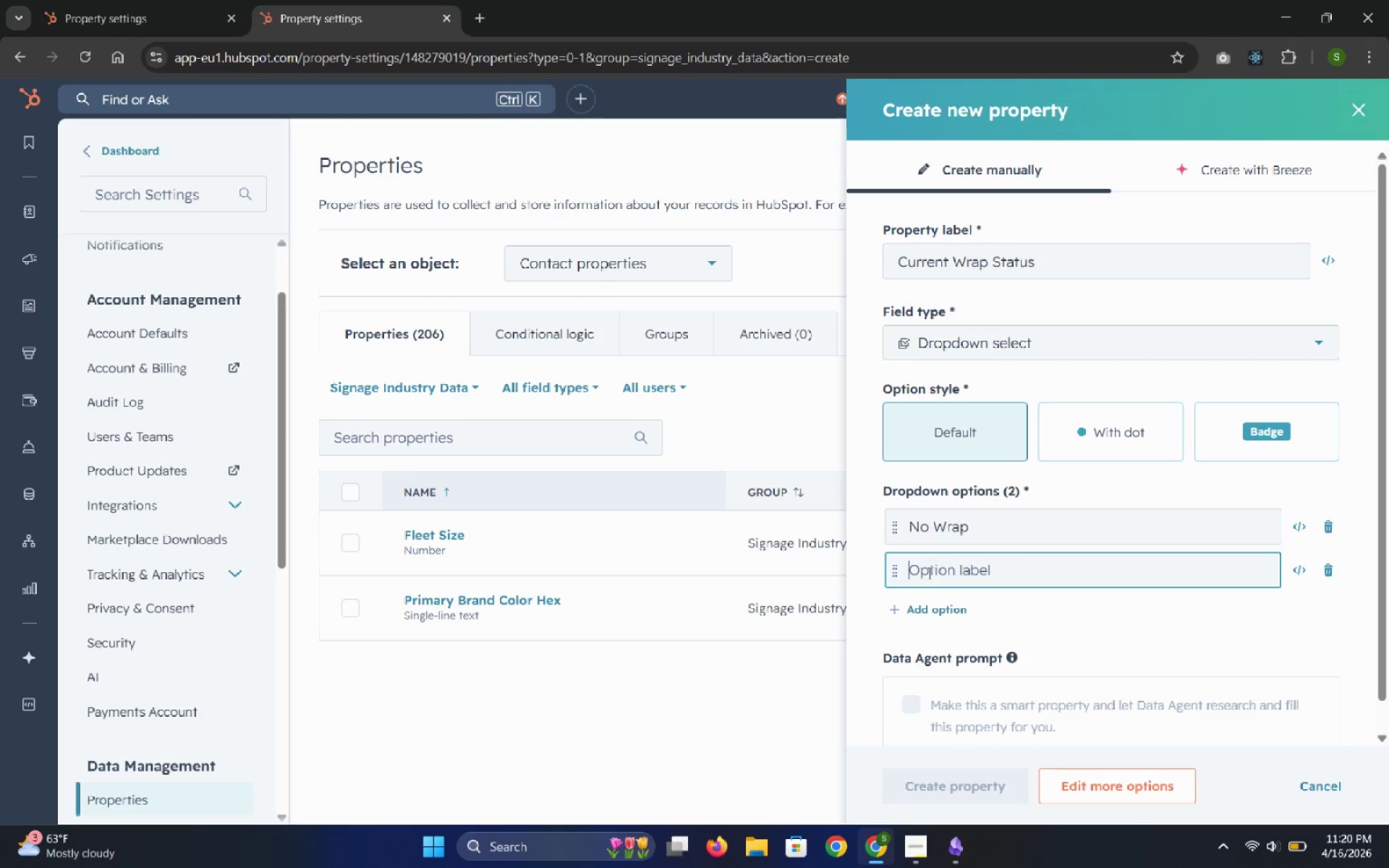 
key(Control+V)
 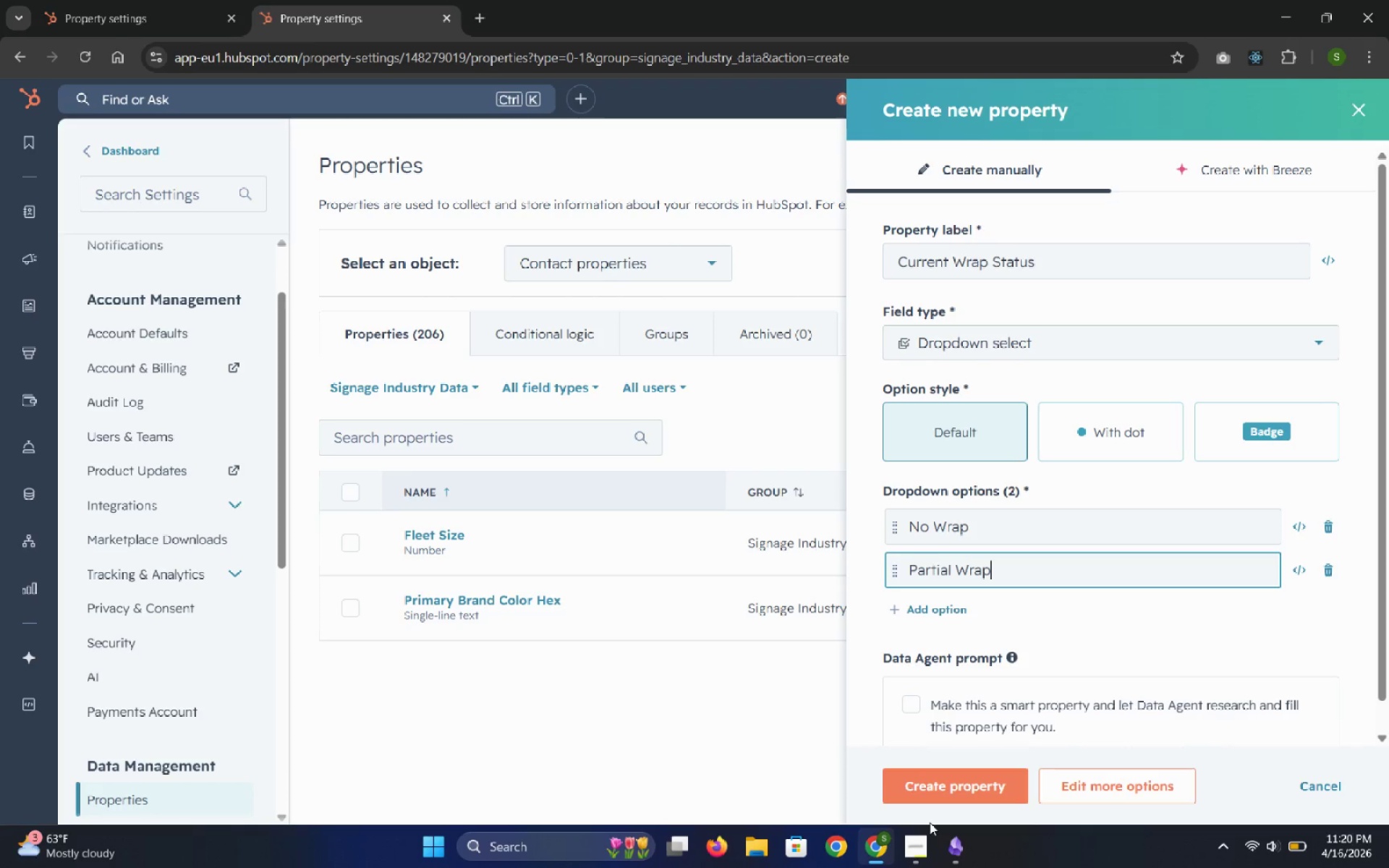 
left_click([950, 846])
 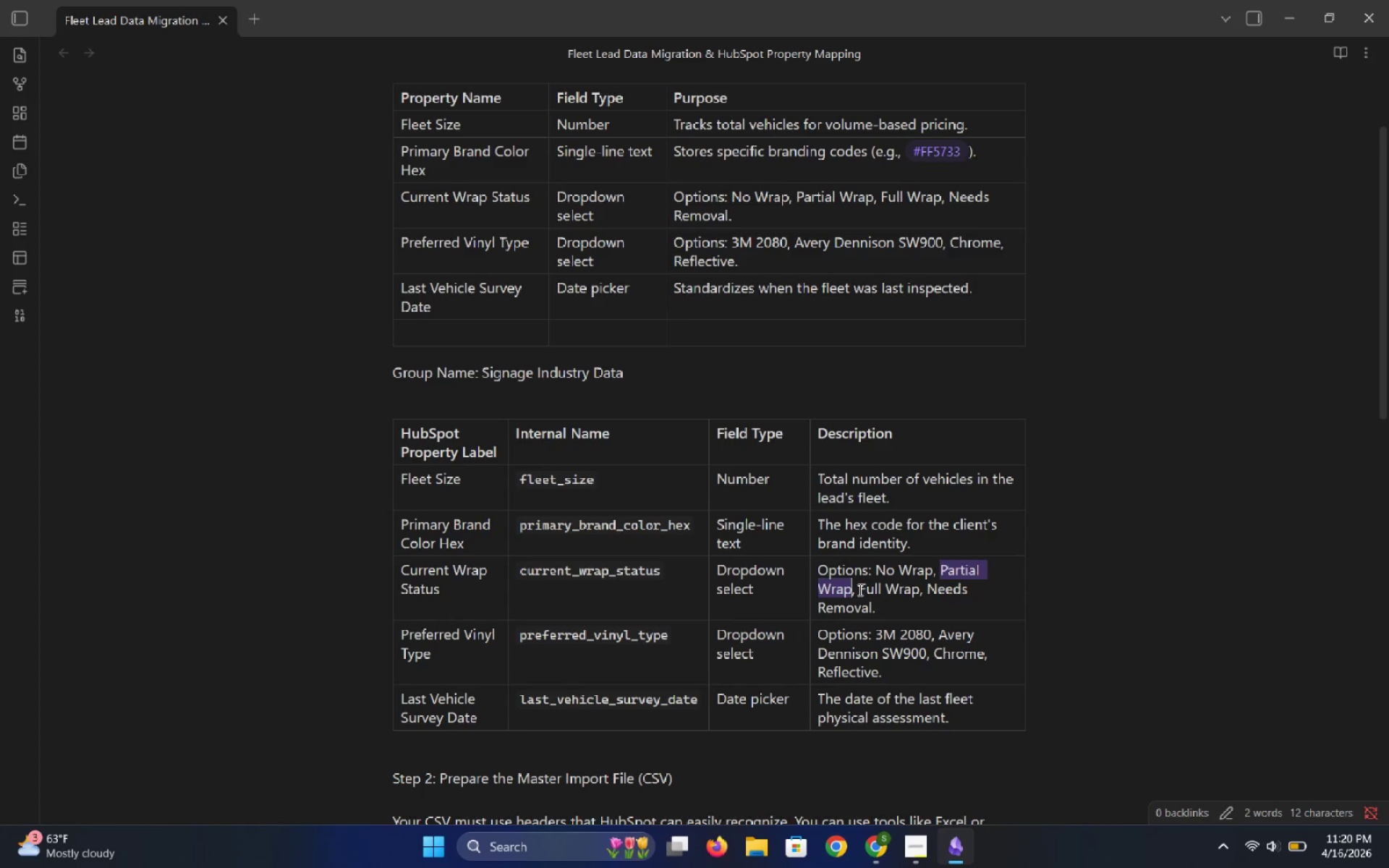 
left_click_drag(start_coordinate=[858, 589], to_coordinate=[919, 588])
 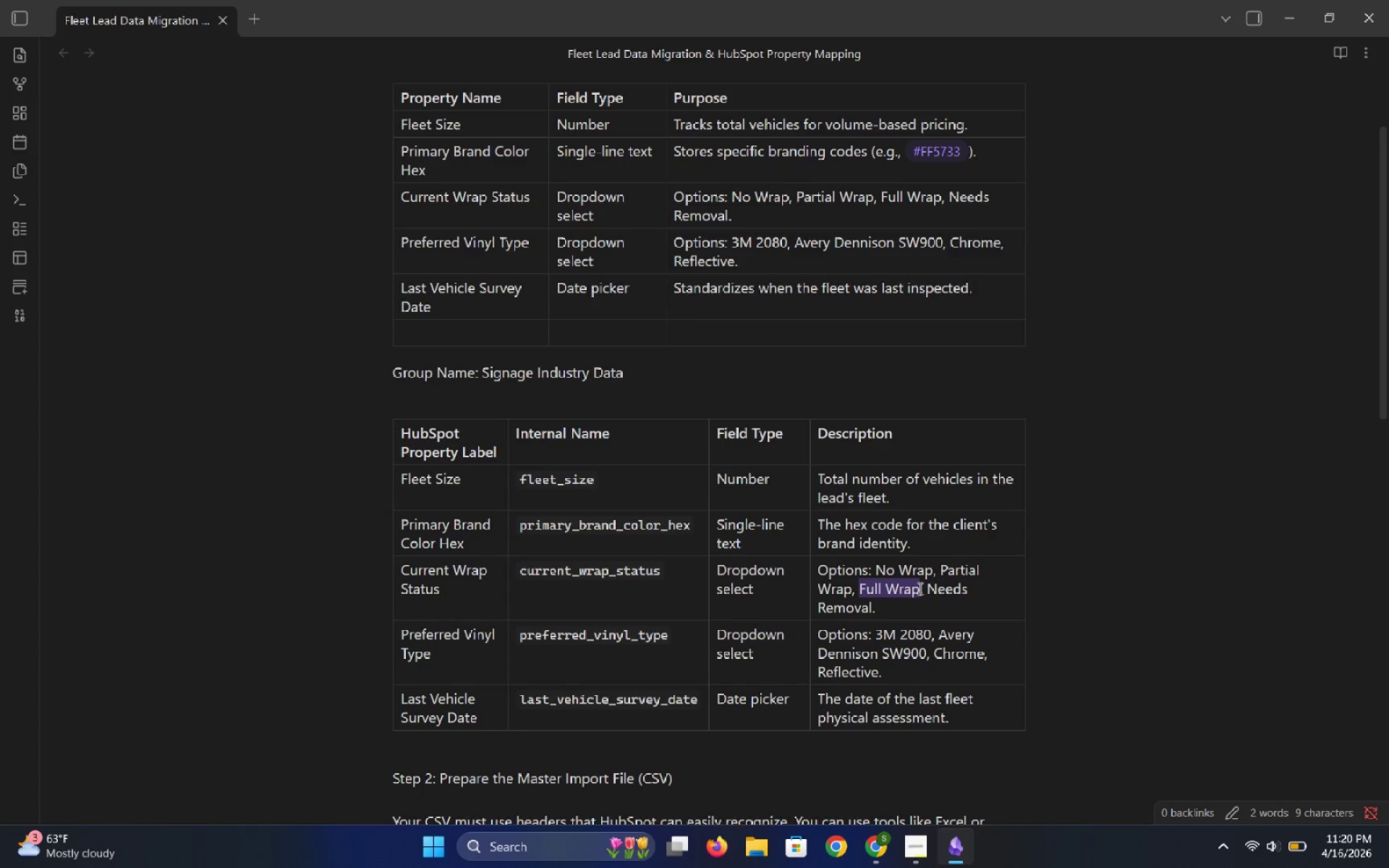 
key(Control+C)
 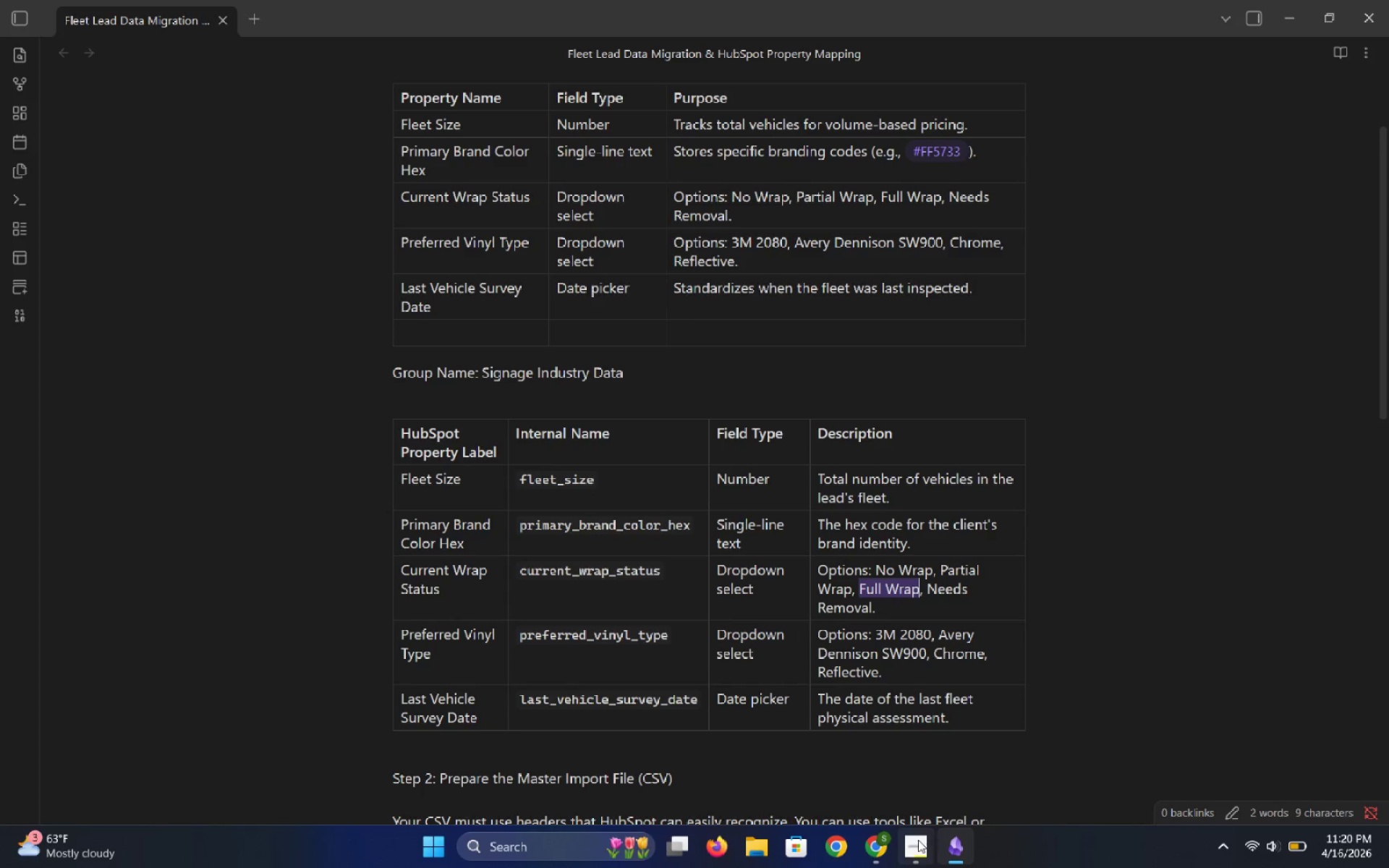 
left_click([916, 856])